 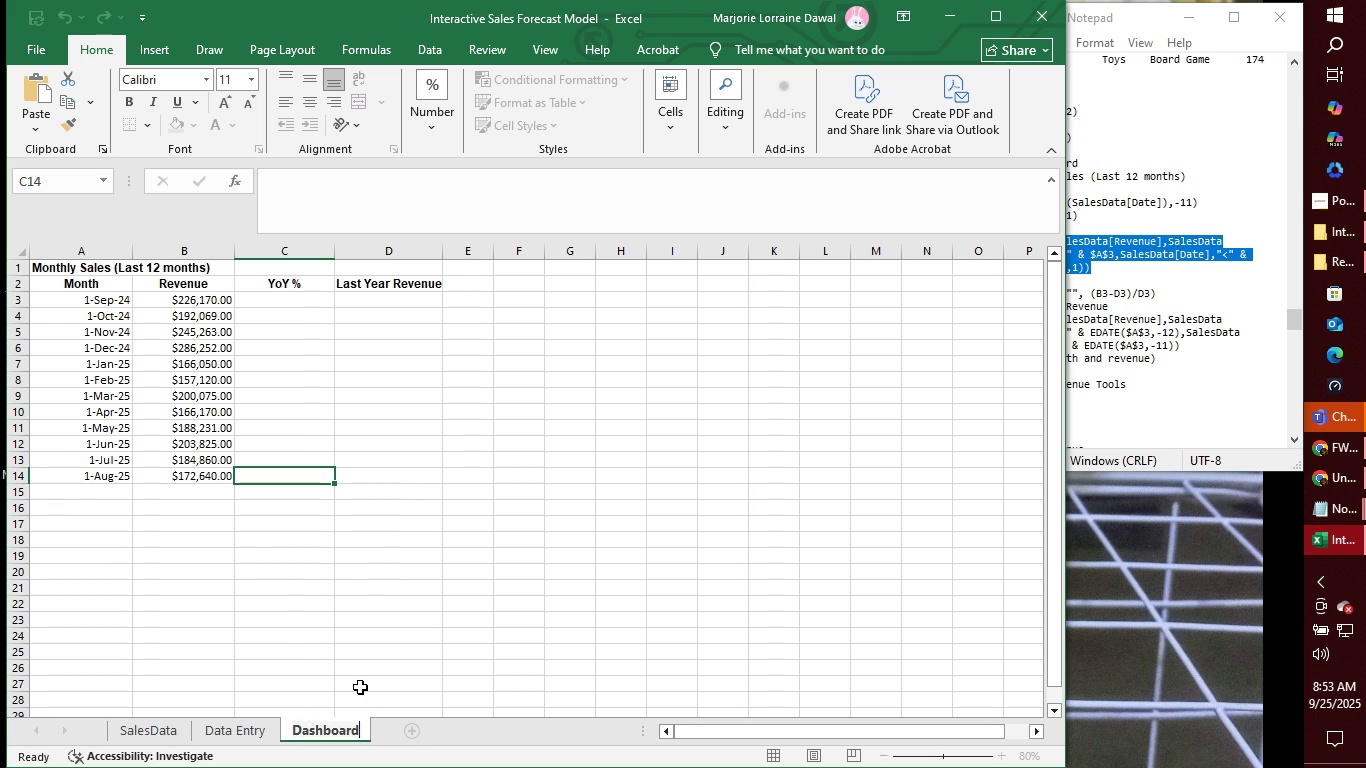 
key(Enter)
 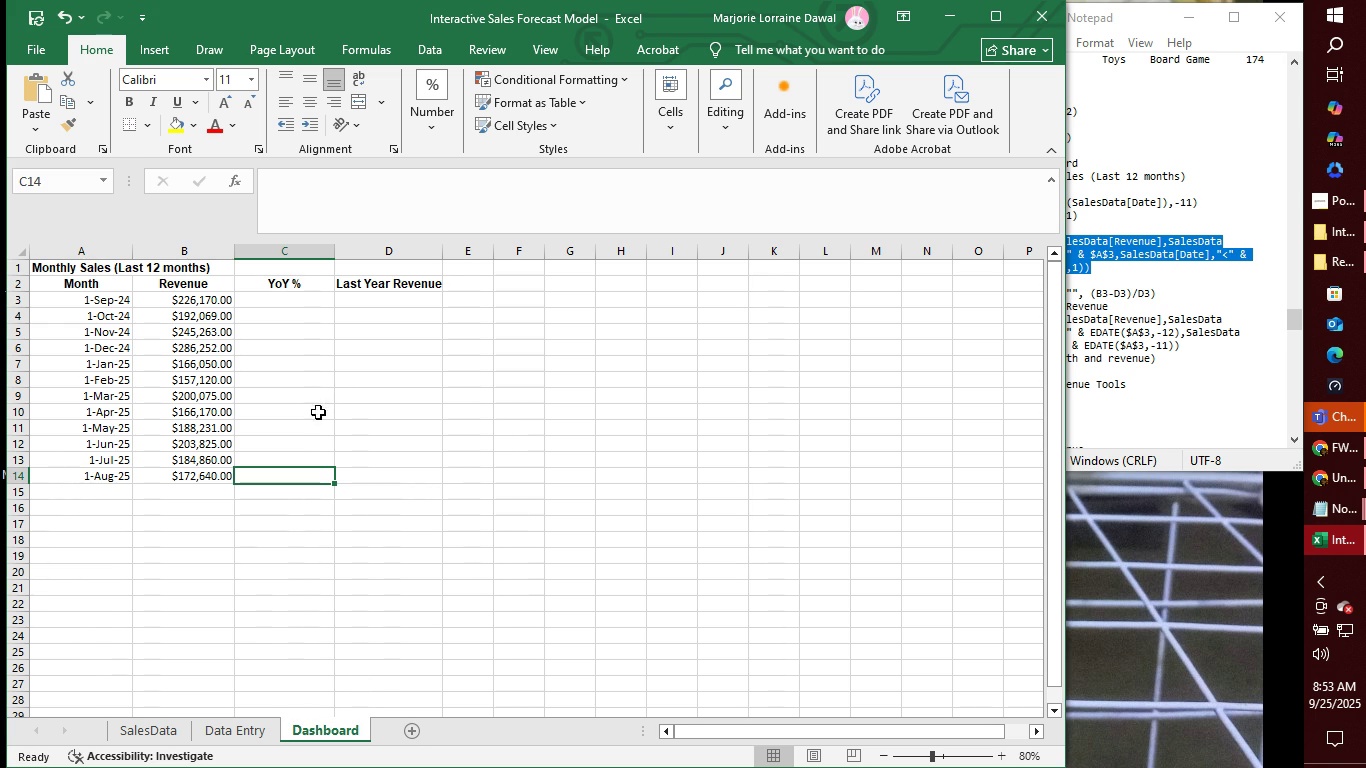 
left_click([324, 308])
 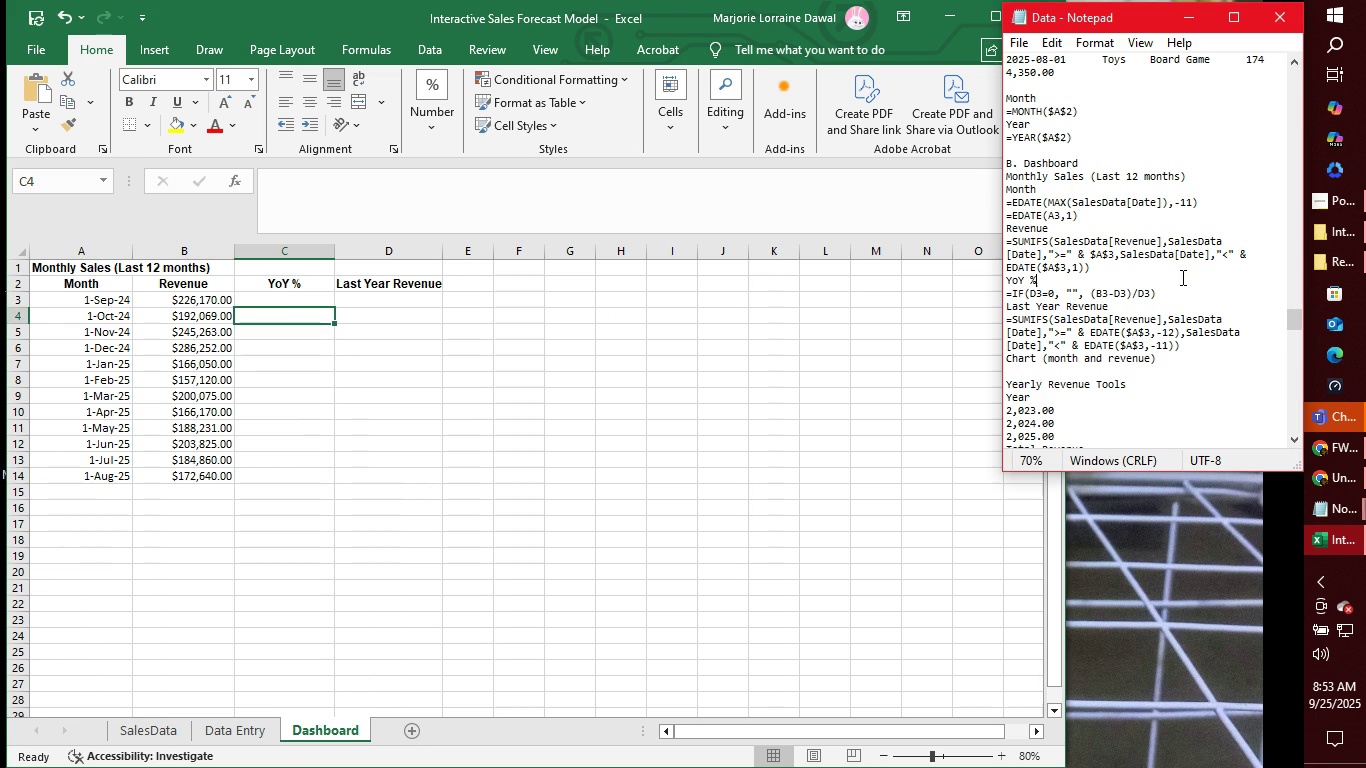 
left_click([1181, 277])
 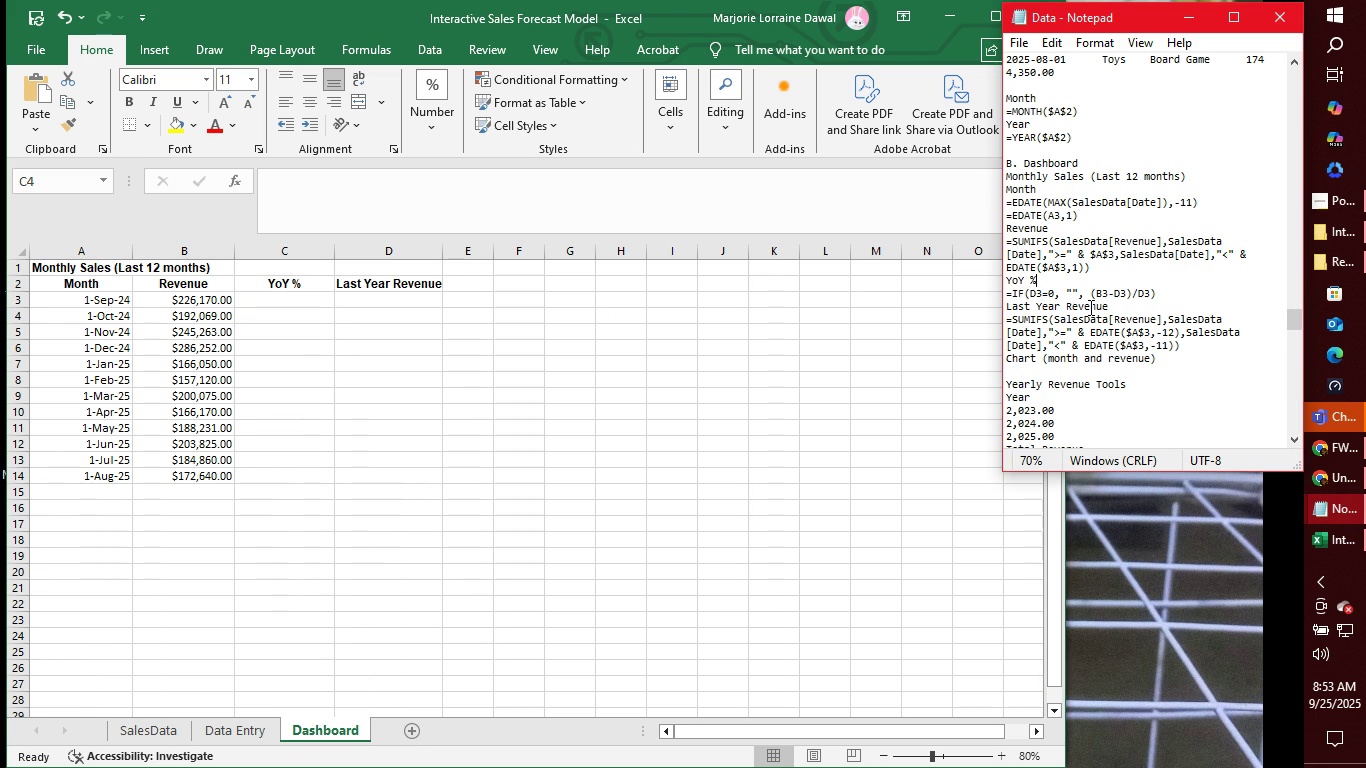 
left_click([1089, 307])